 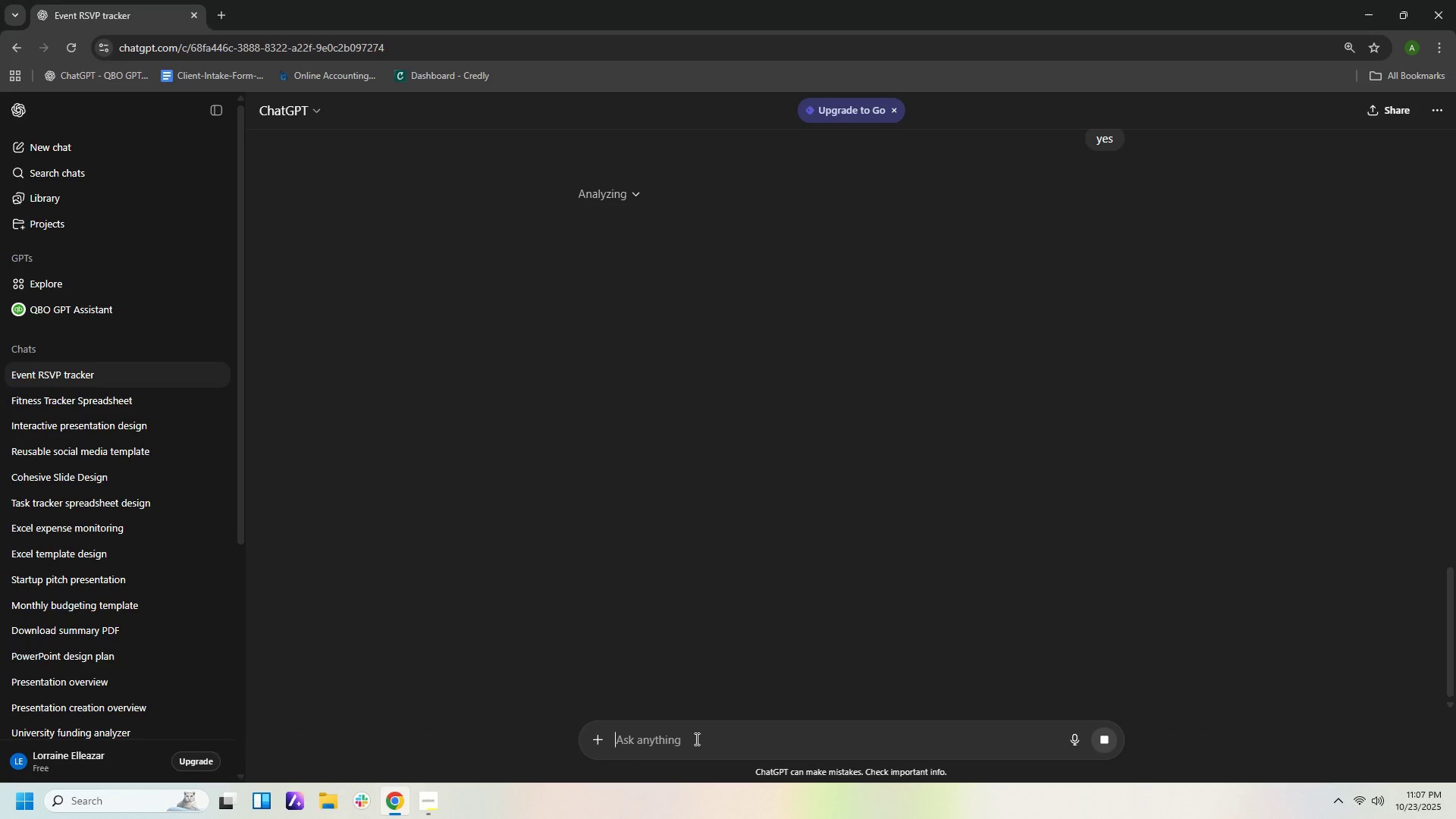 
key(Control+V)
 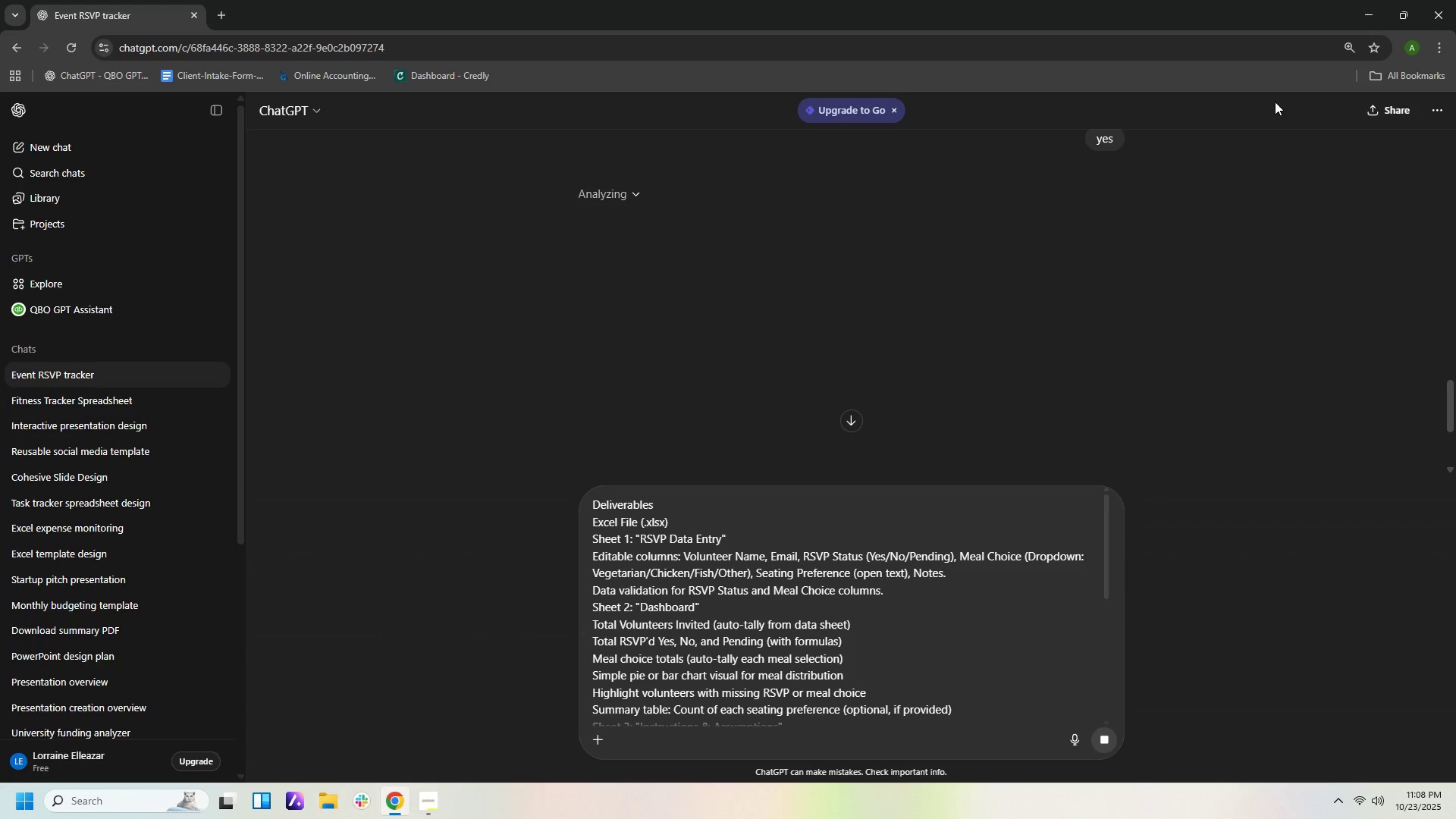 
wait(22.39)
 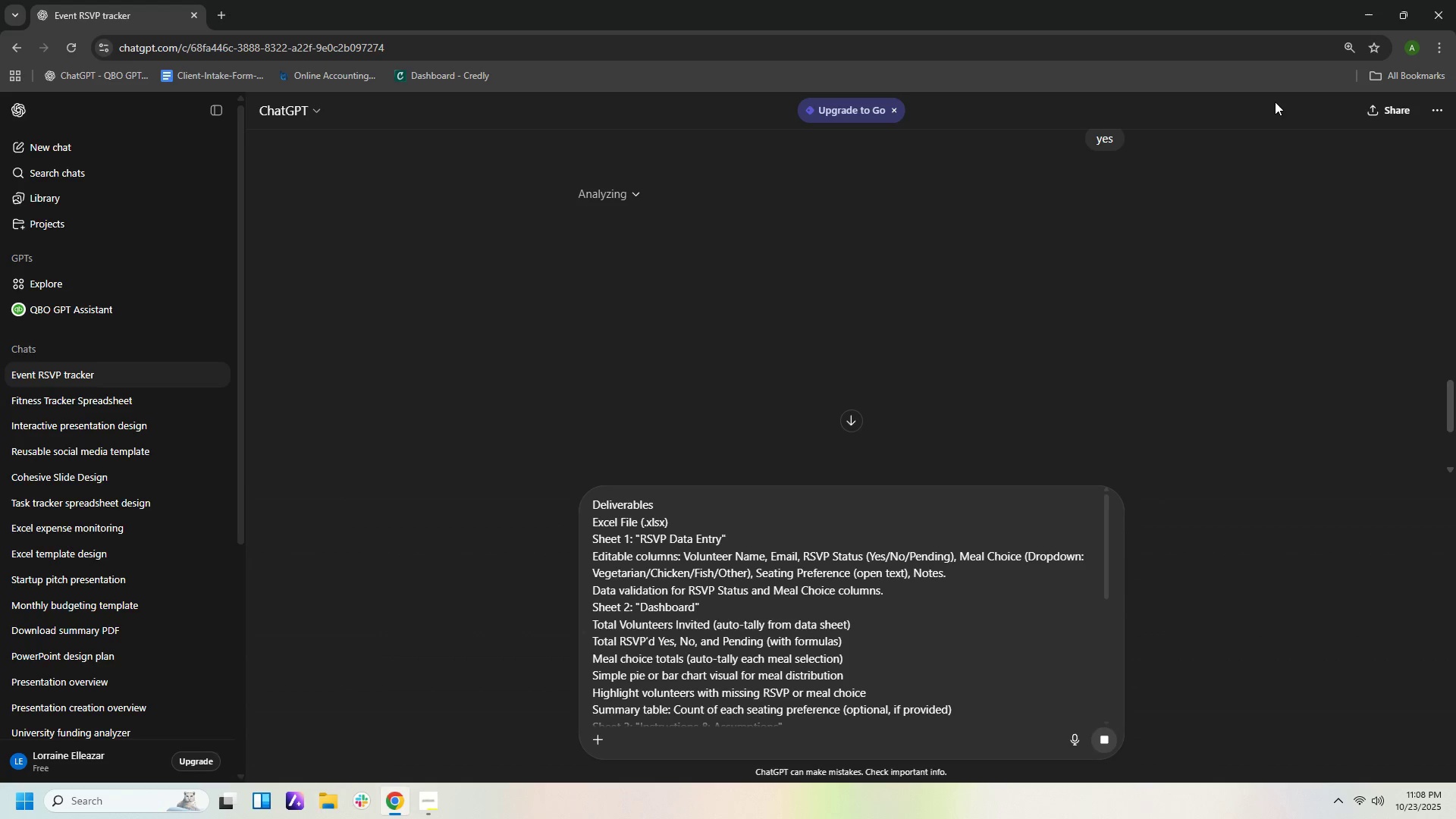 
scroll: coordinate [941, 430], scroll_direction: down, amount: 5.0
 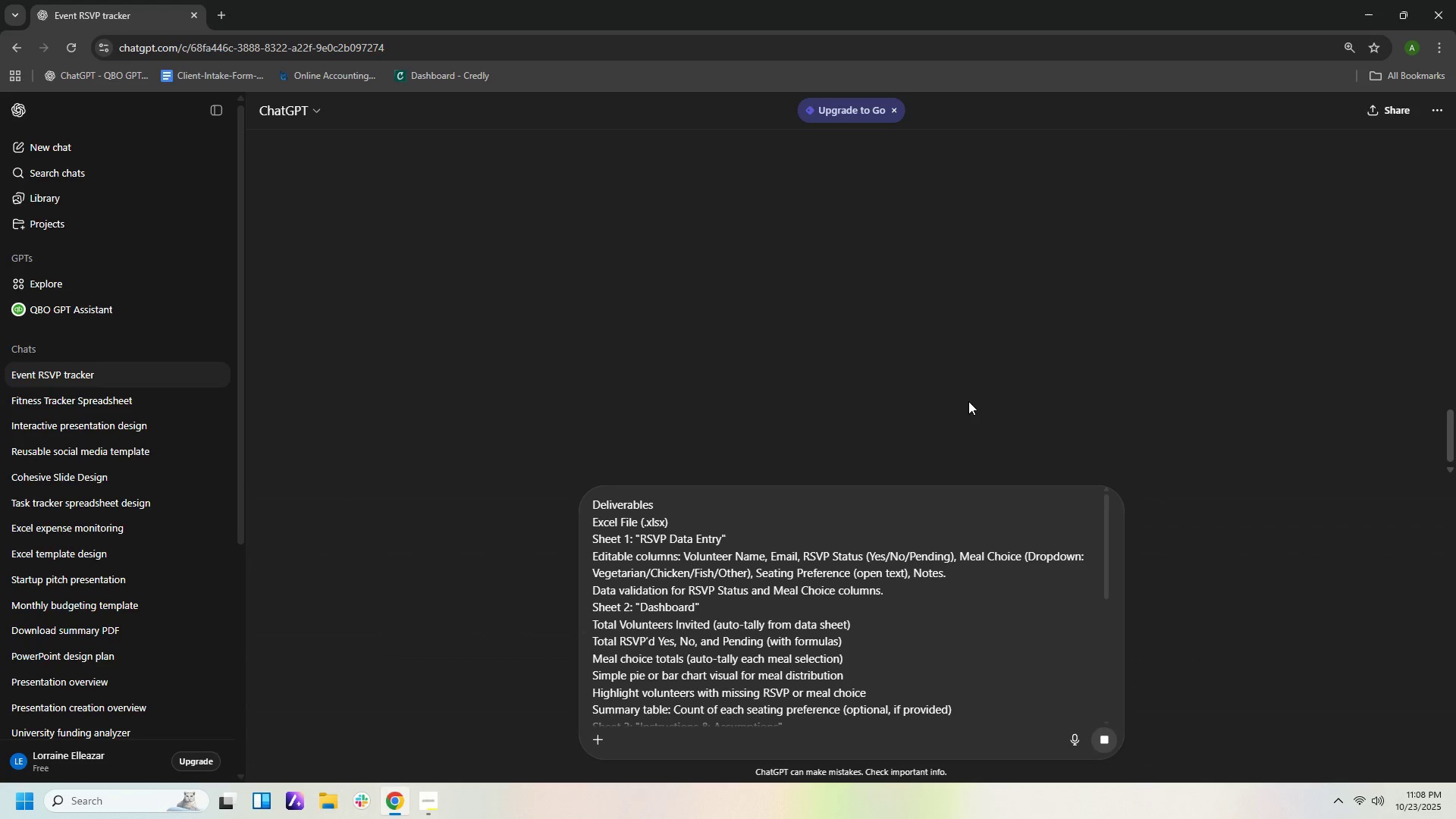 
scroll: coordinate [981, 381], scroll_direction: none, amount: 0.0
 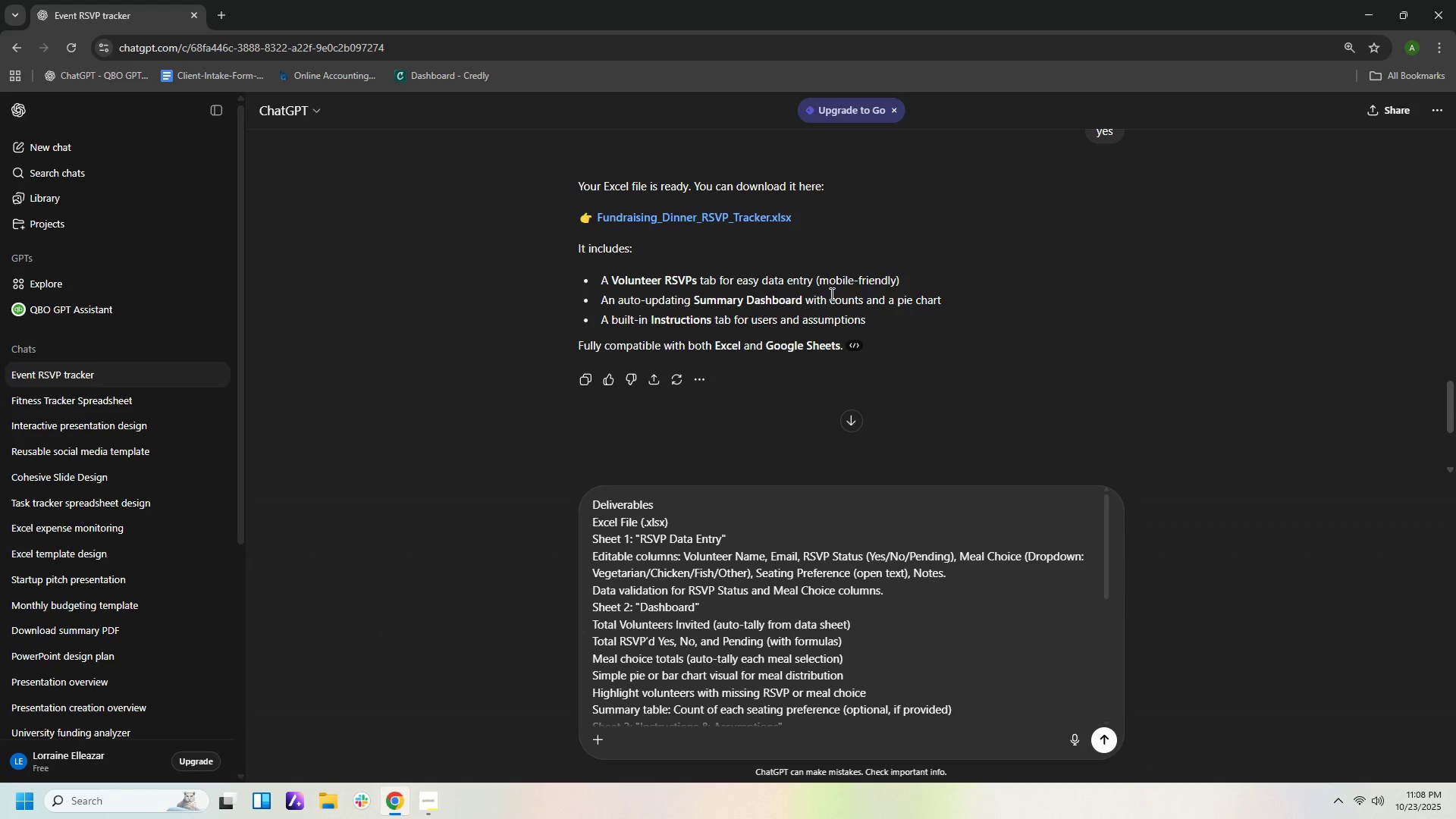 
left_click([1103, 739])
 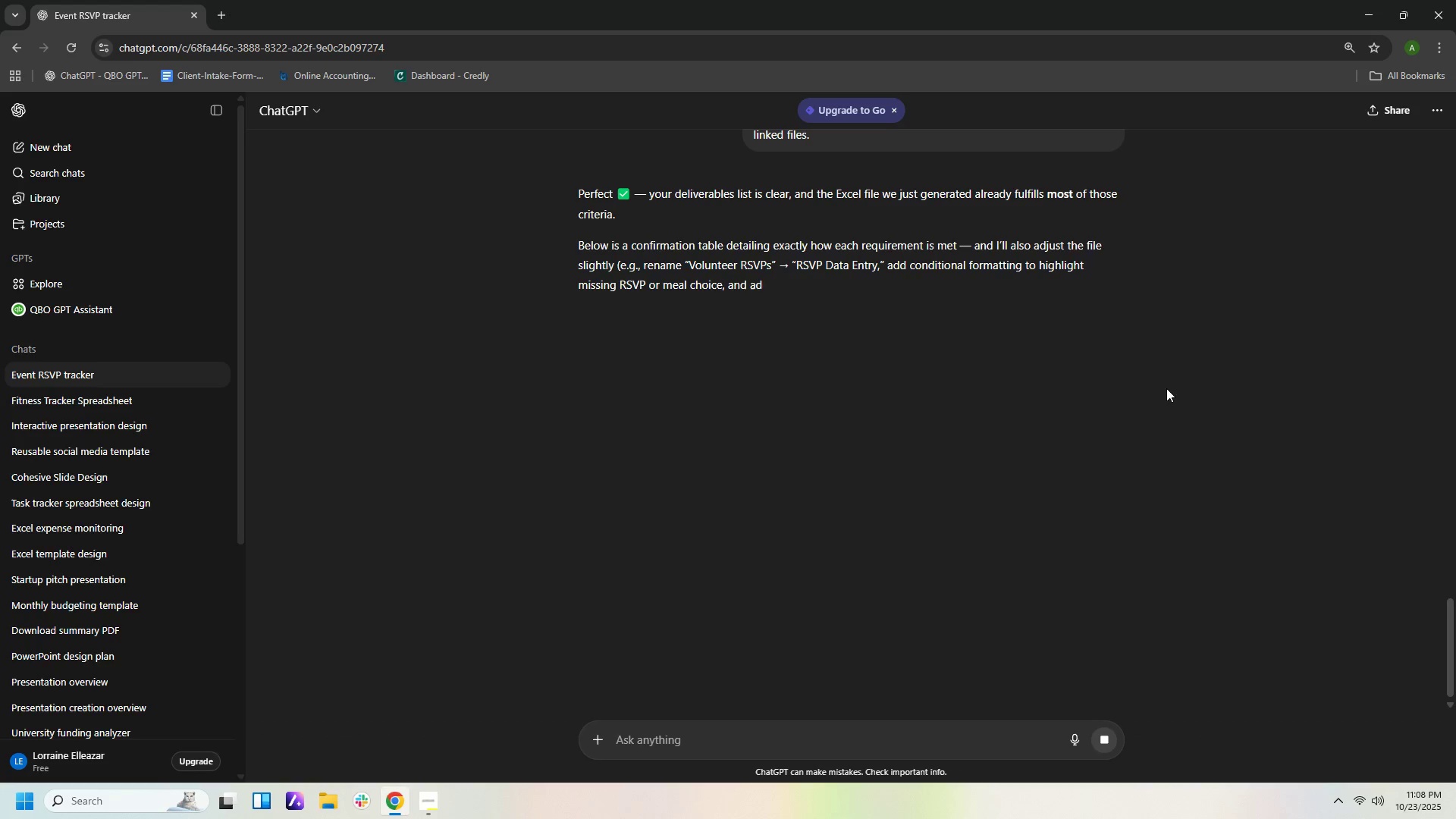 
wait(13.09)
 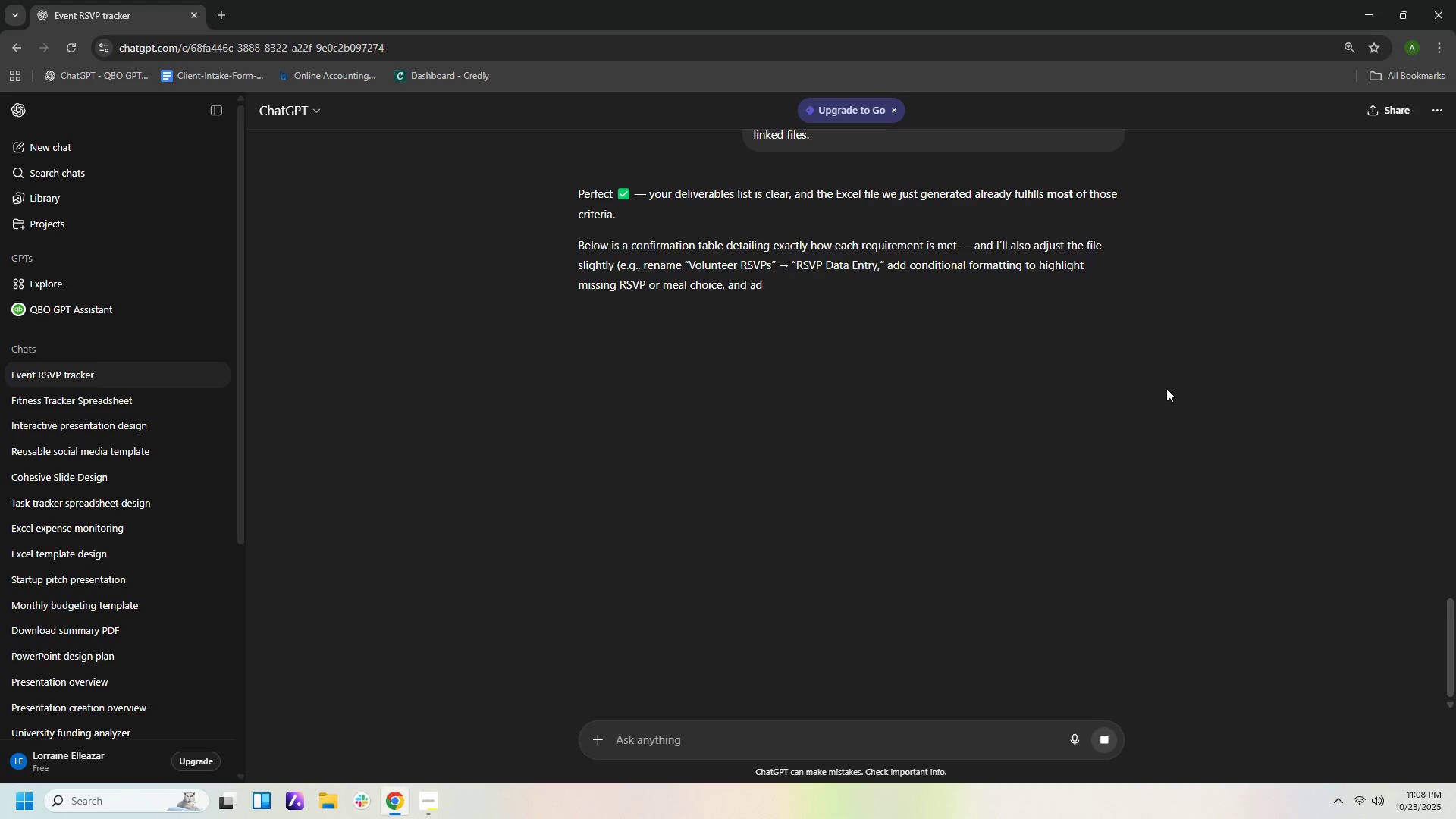 
scroll: coordinate [1323, 474], scroll_direction: down, amount: 17.0
 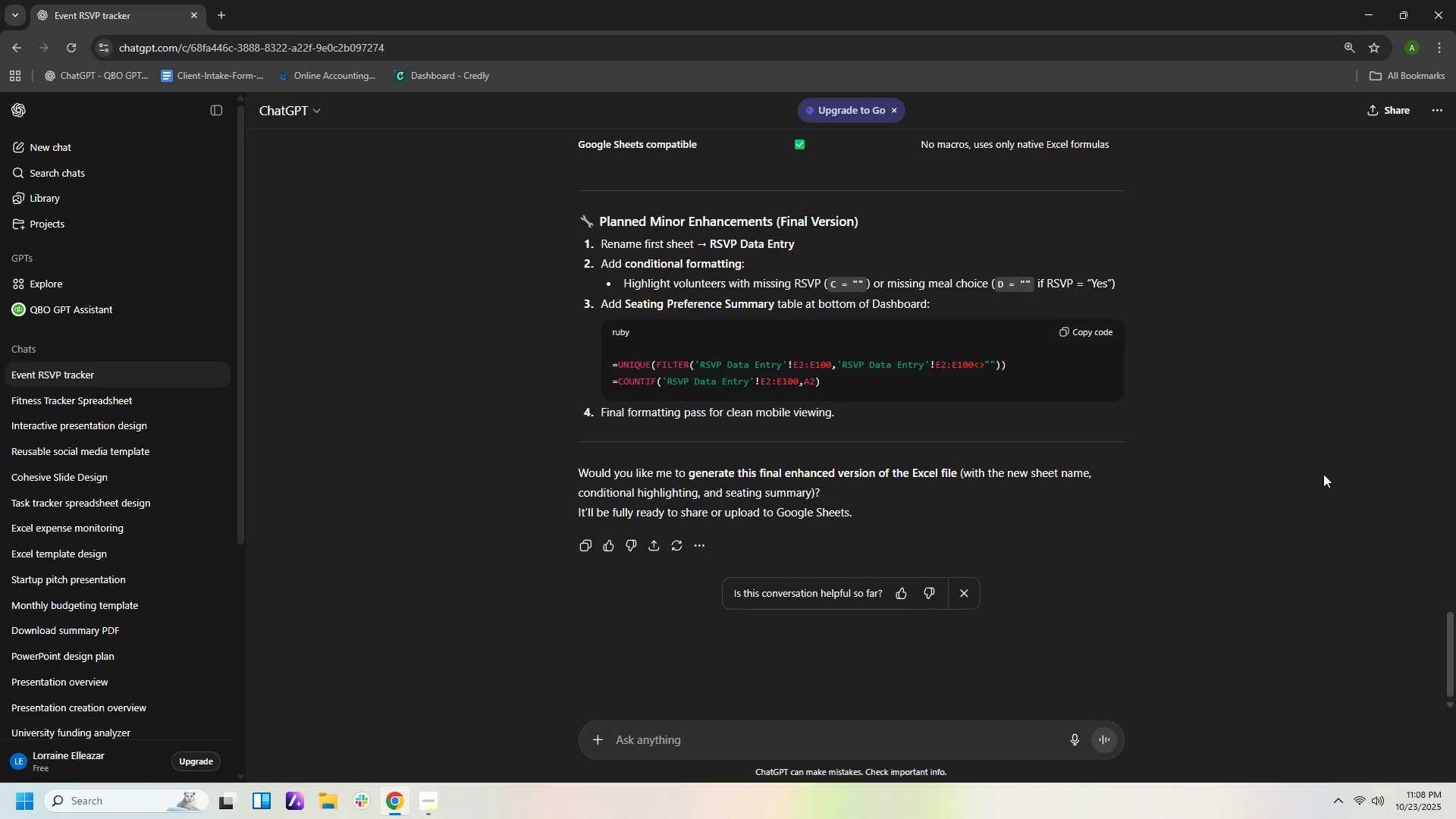 
scroll: coordinate [1323, 474], scroll_direction: down, amount: 1.0
 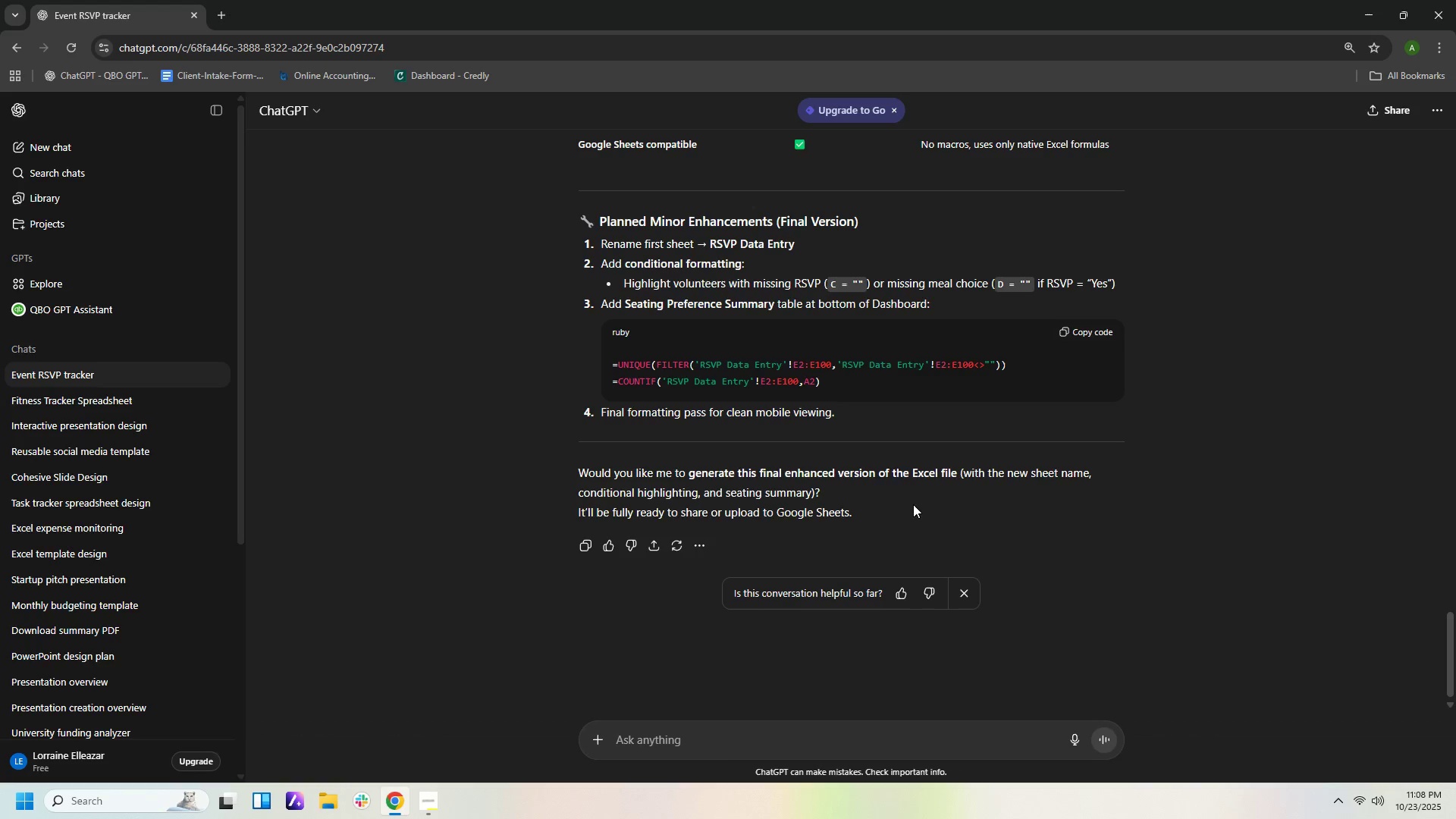 
left_click([770, 739])
 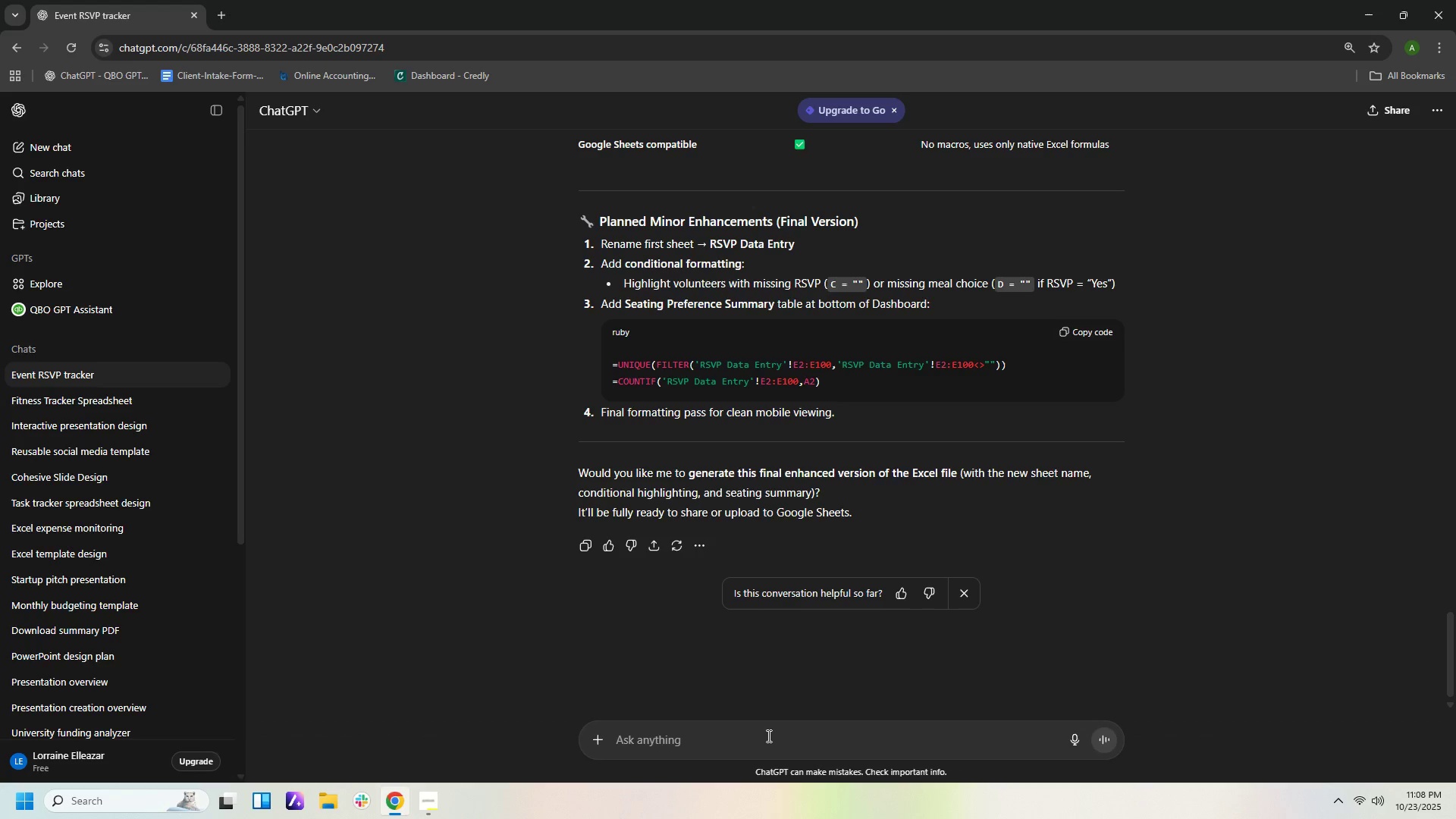 
type(yes)
 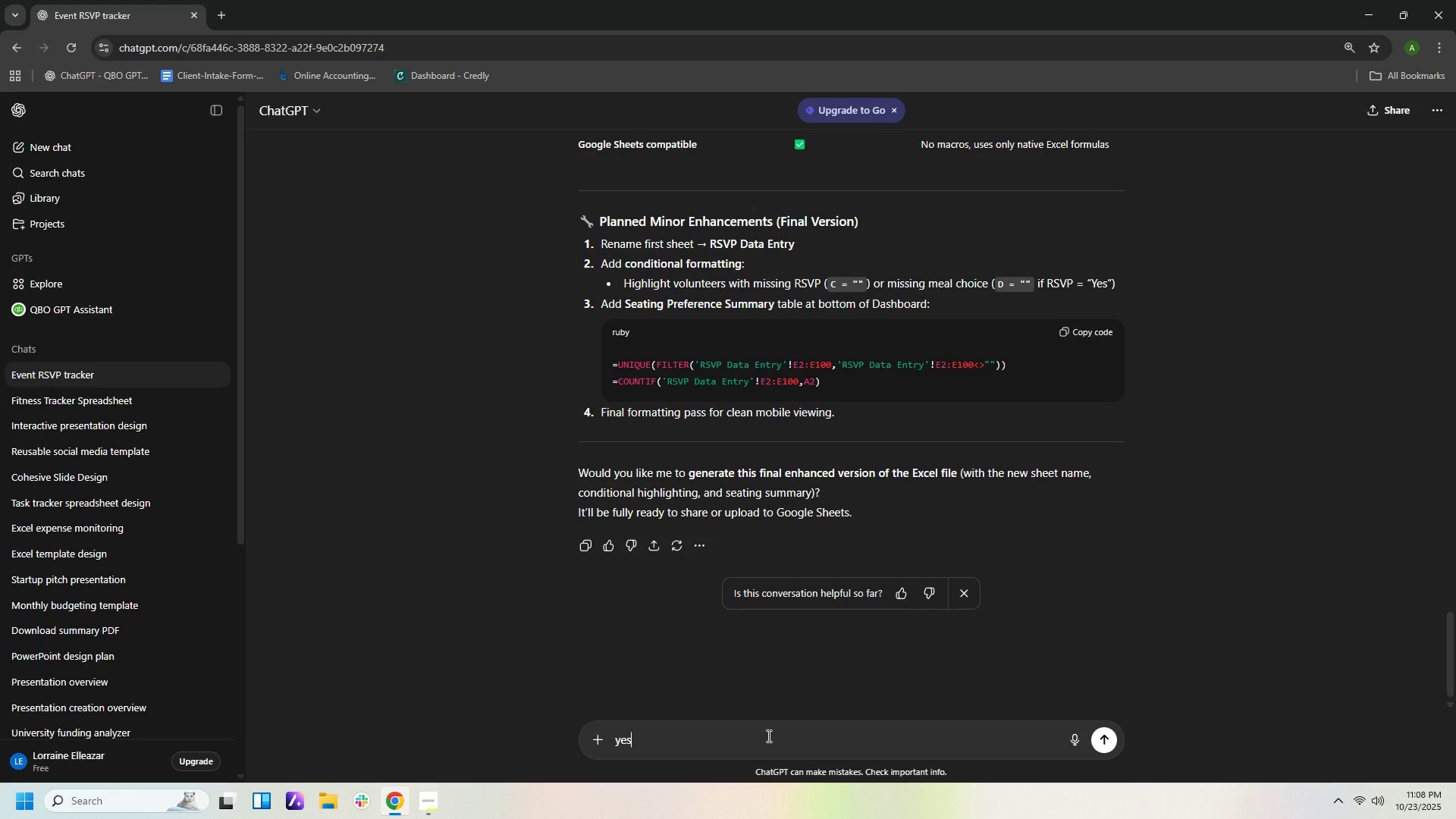 
key(Enter)
 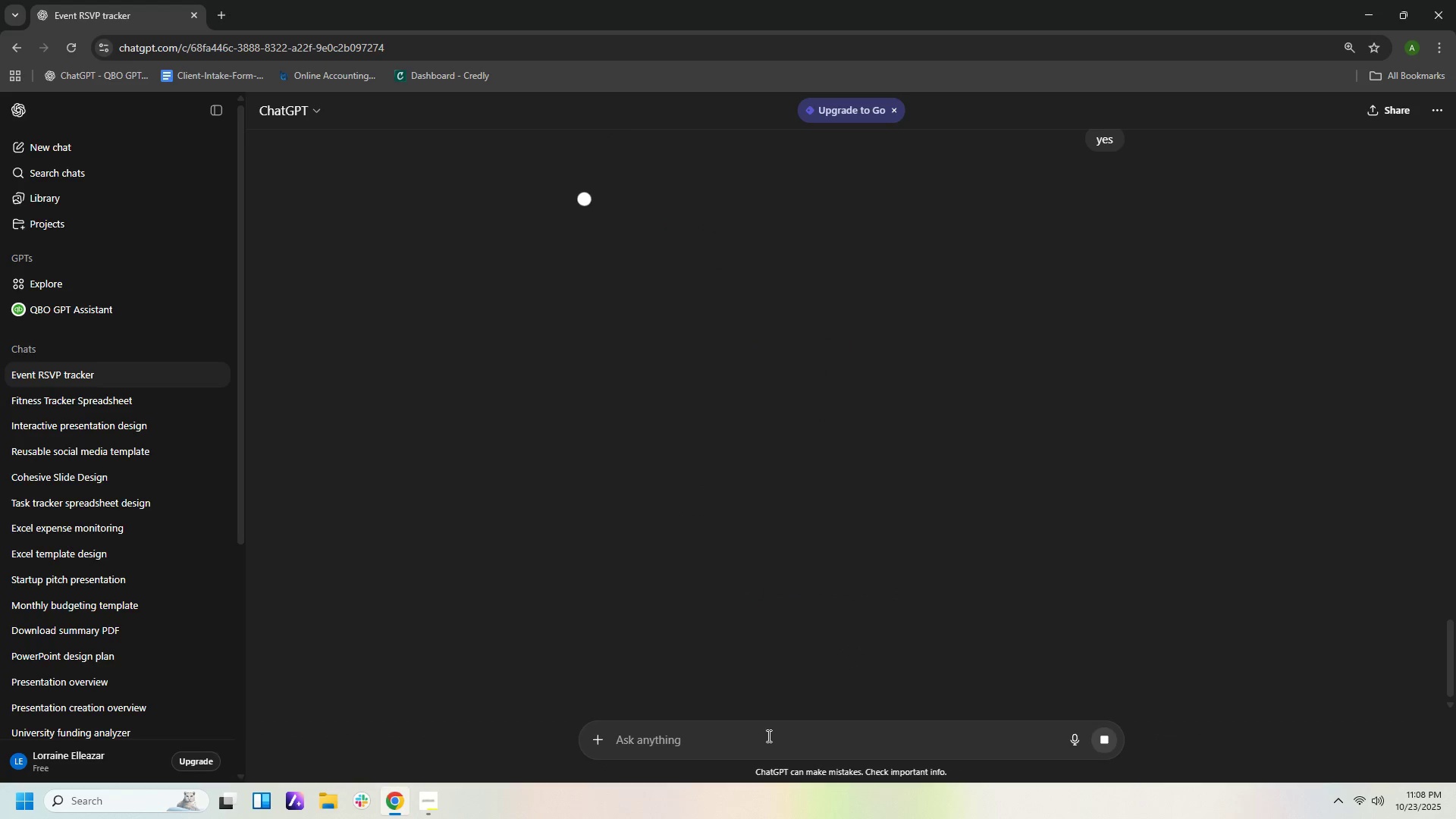 
wait(5.75)
 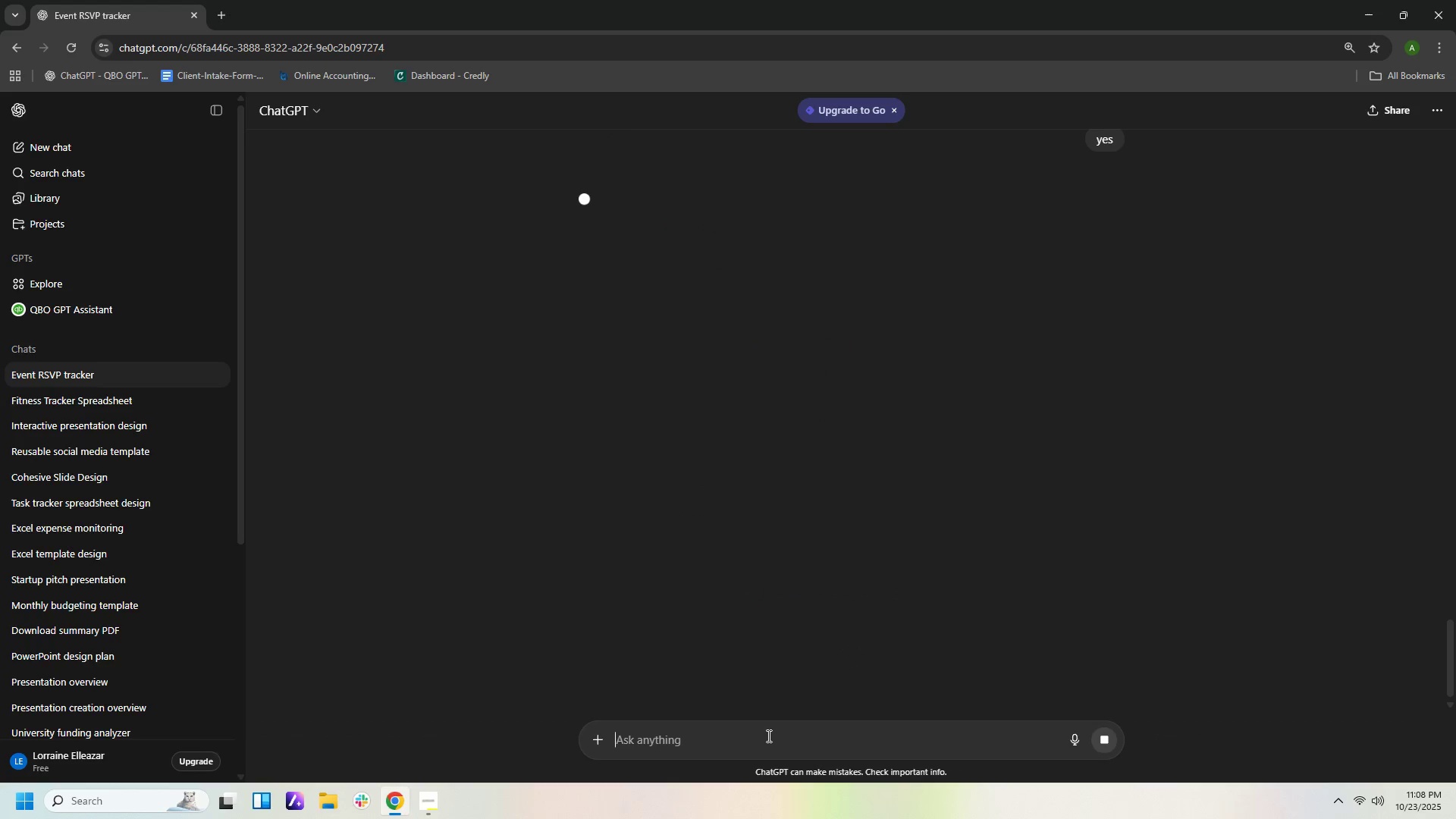 
left_click([425, 802])